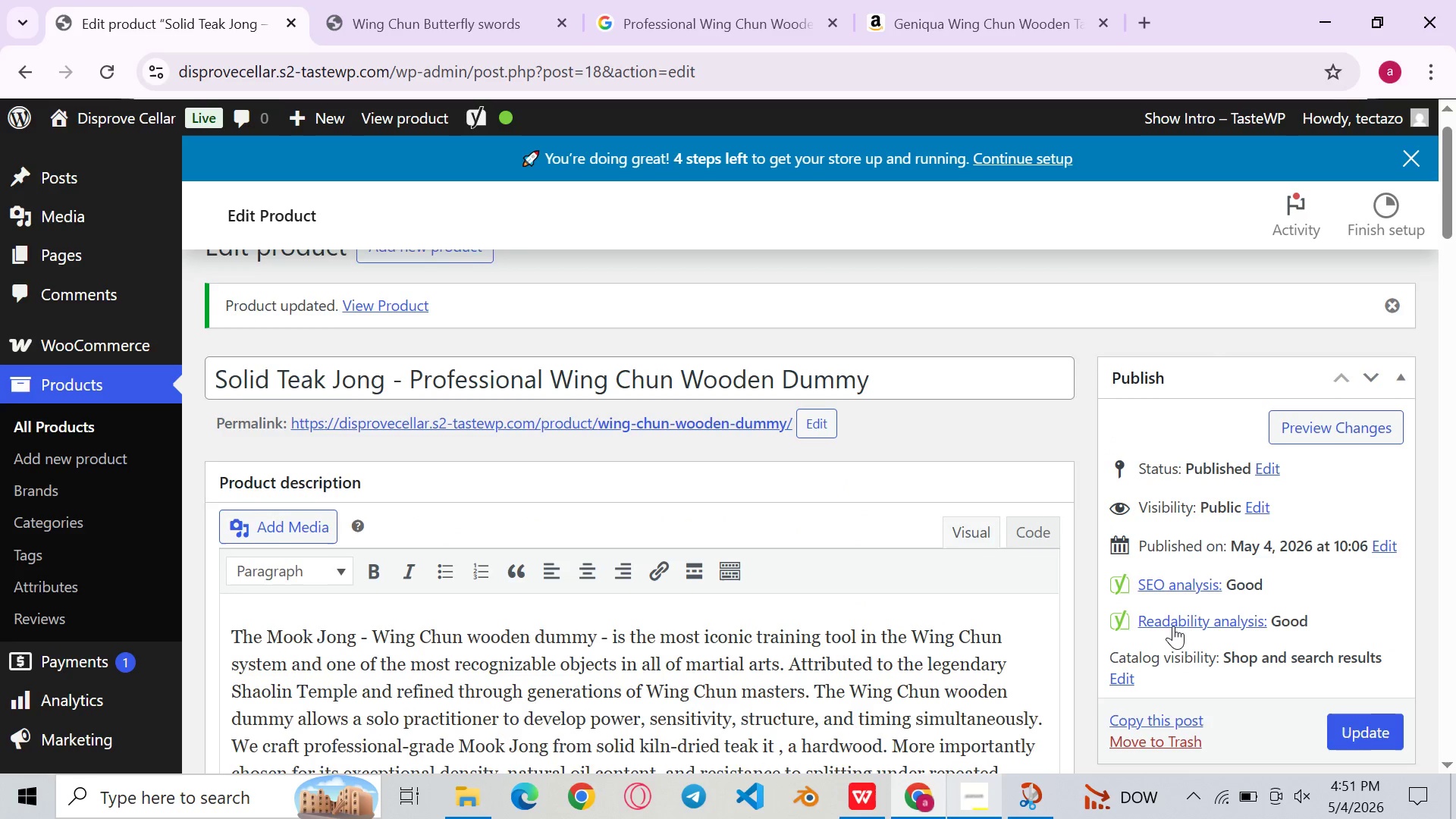 
left_click([1363, 450])
 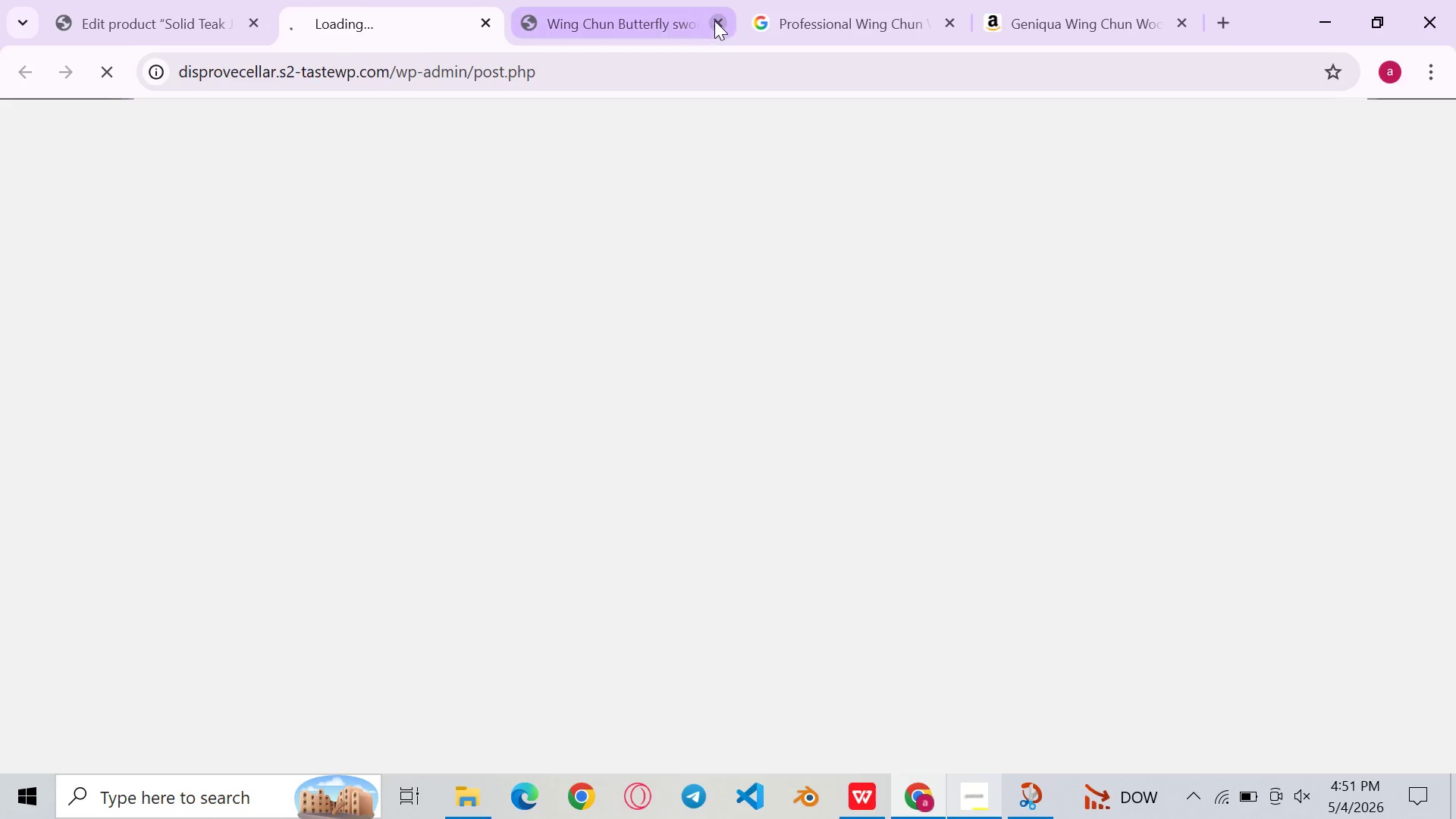 
left_click([714, 21])
 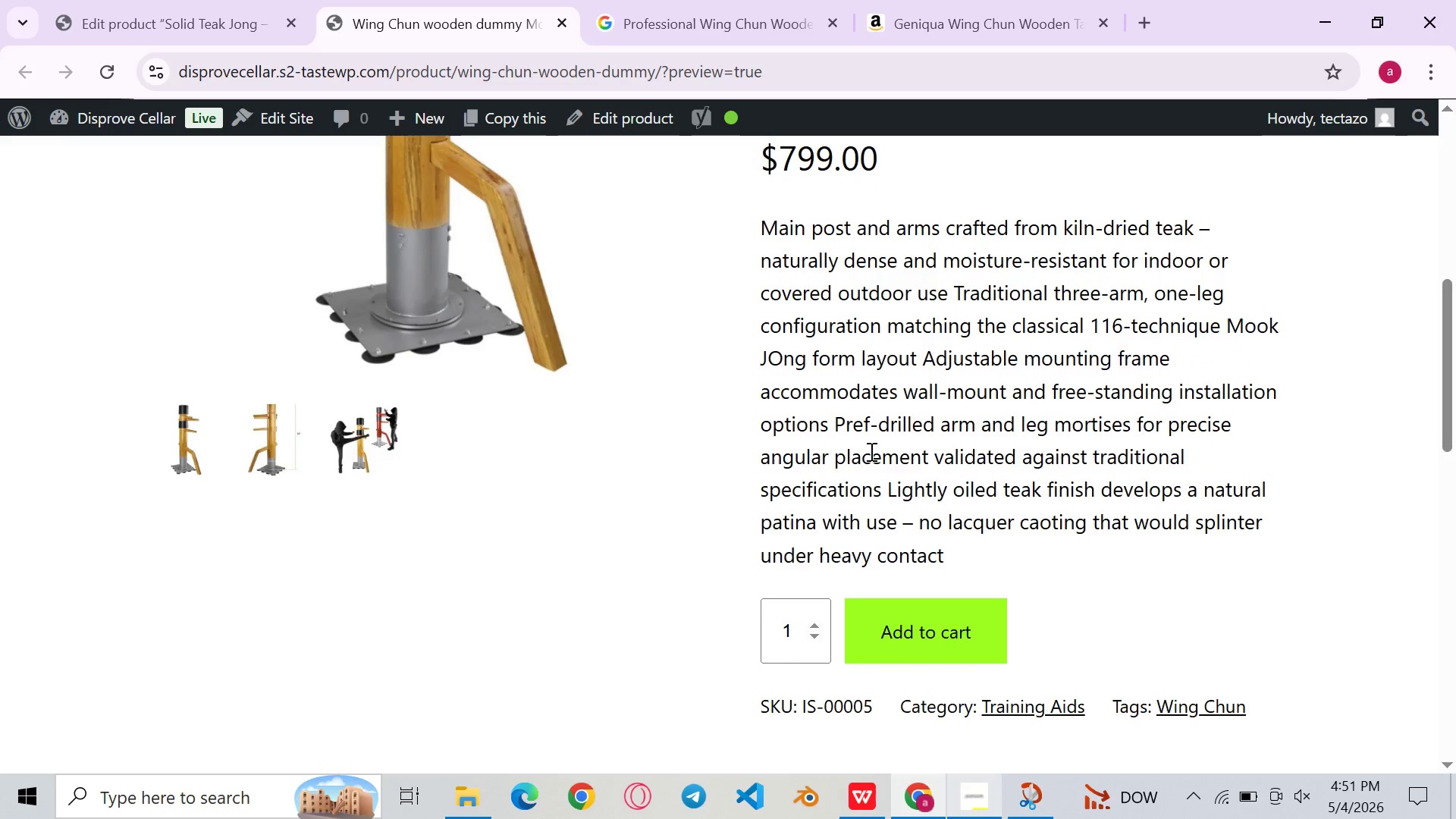 
left_click([265, 442])
 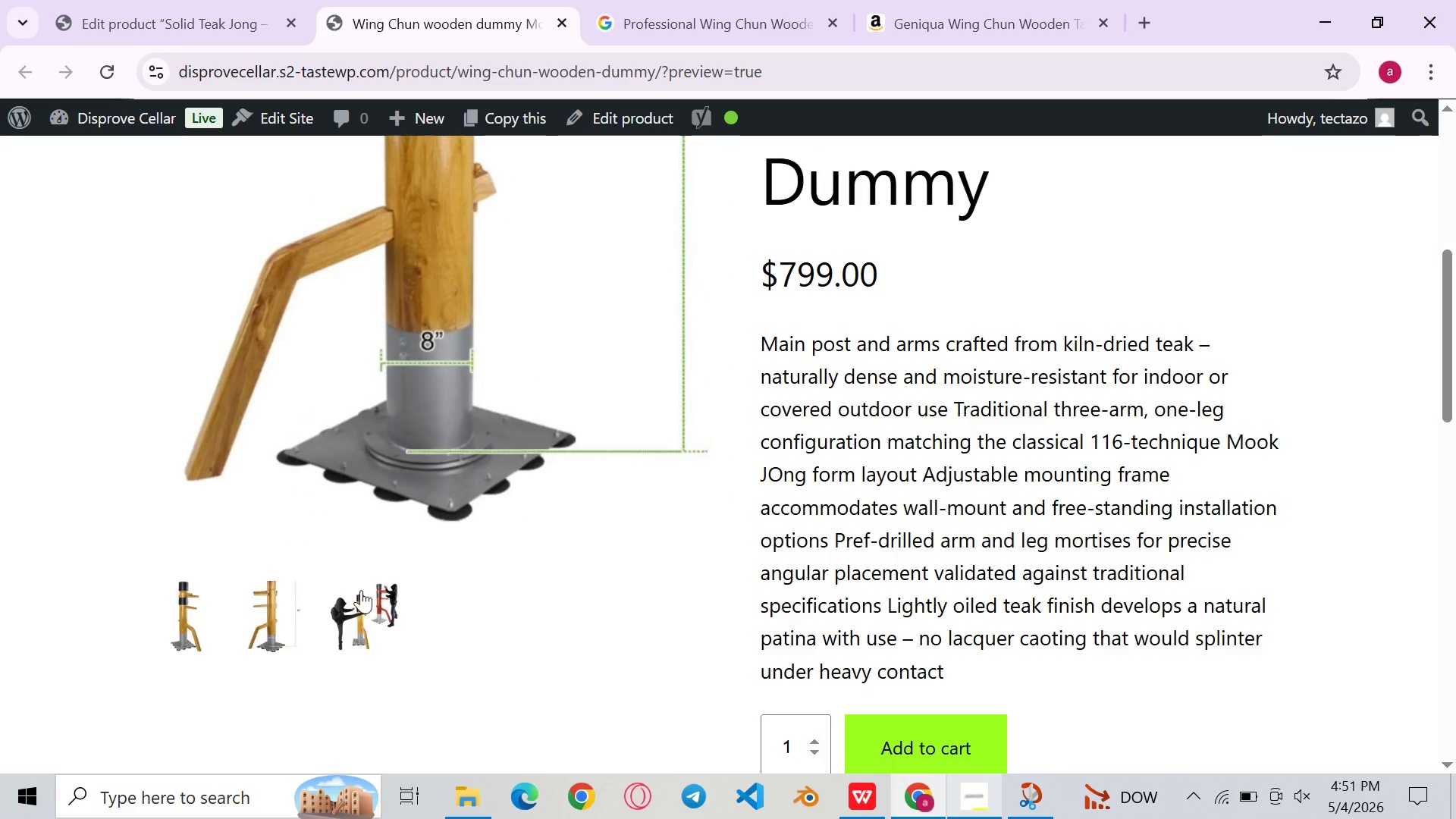 
left_click([364, 622])
 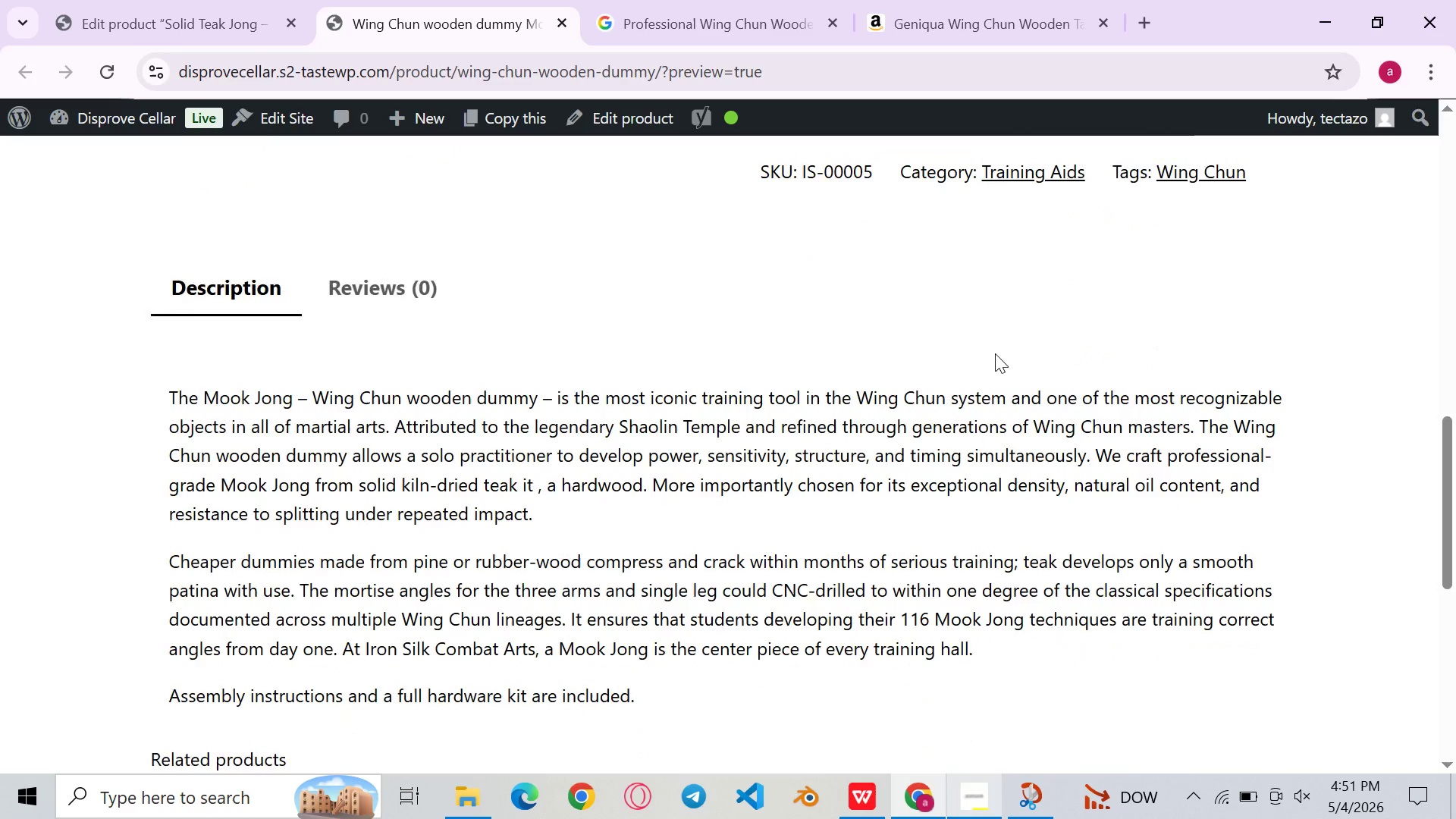 
wait(6.5)
 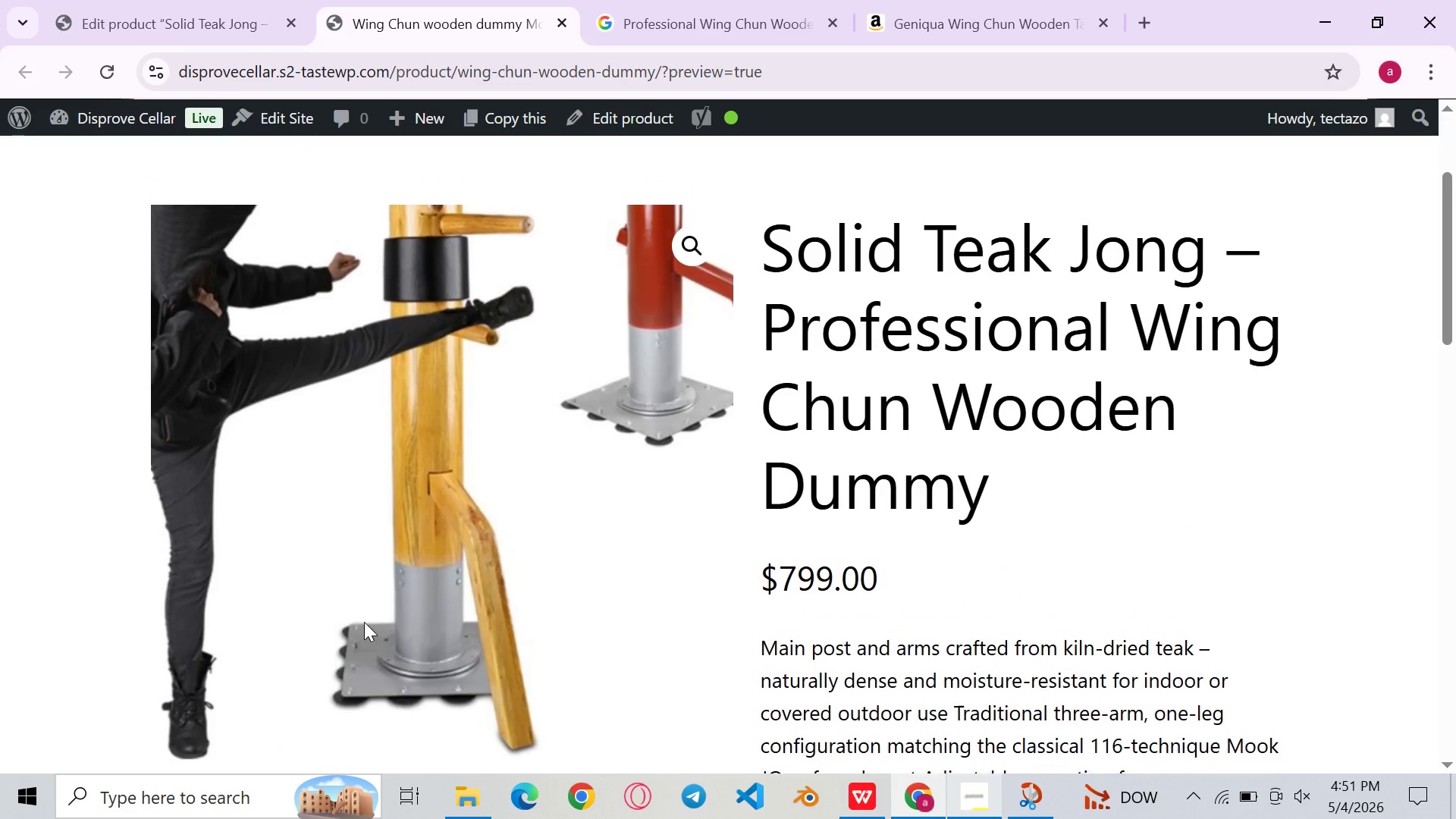 
left_click([221, 0])
 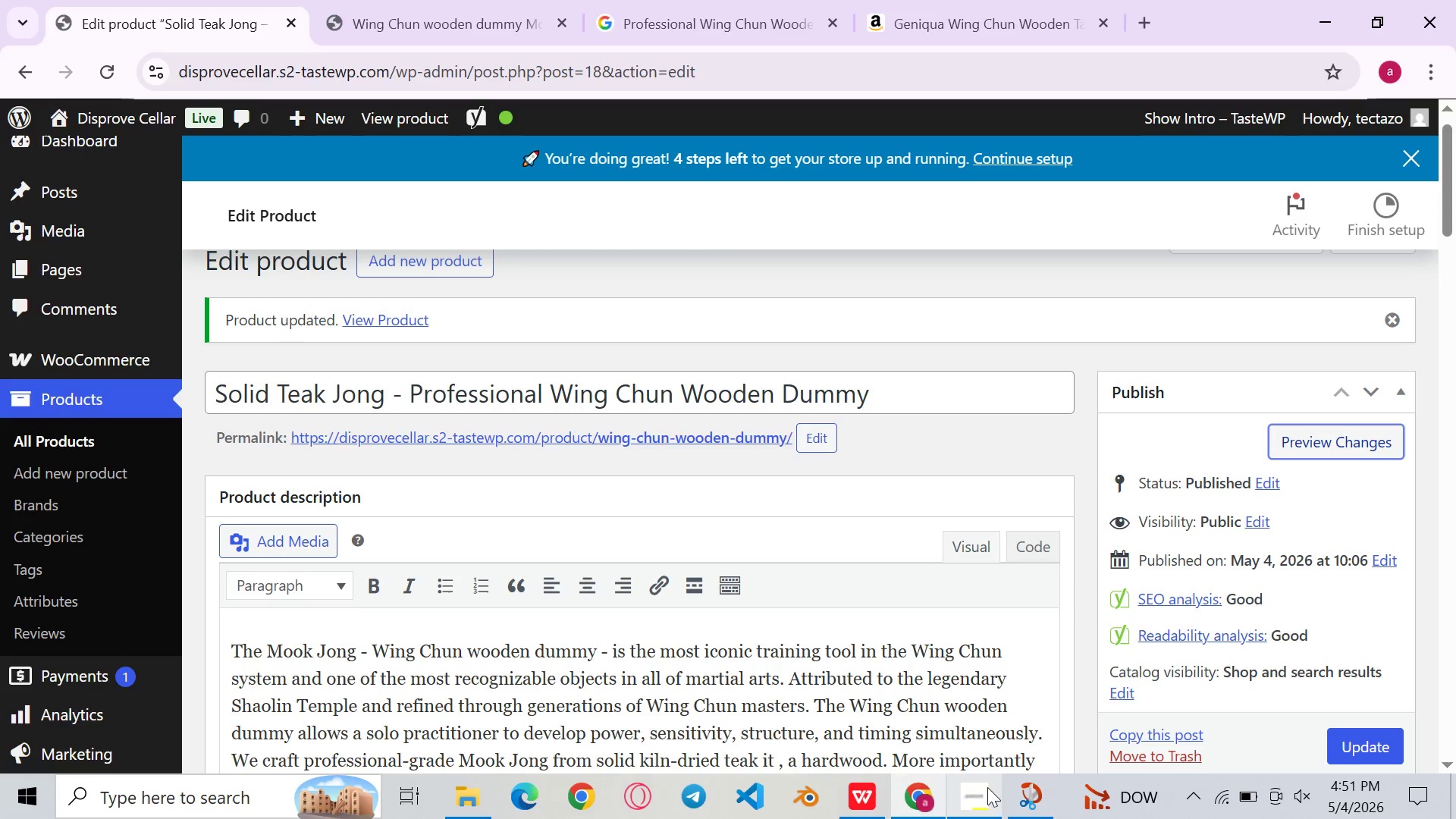 
left_click([988, 809])